 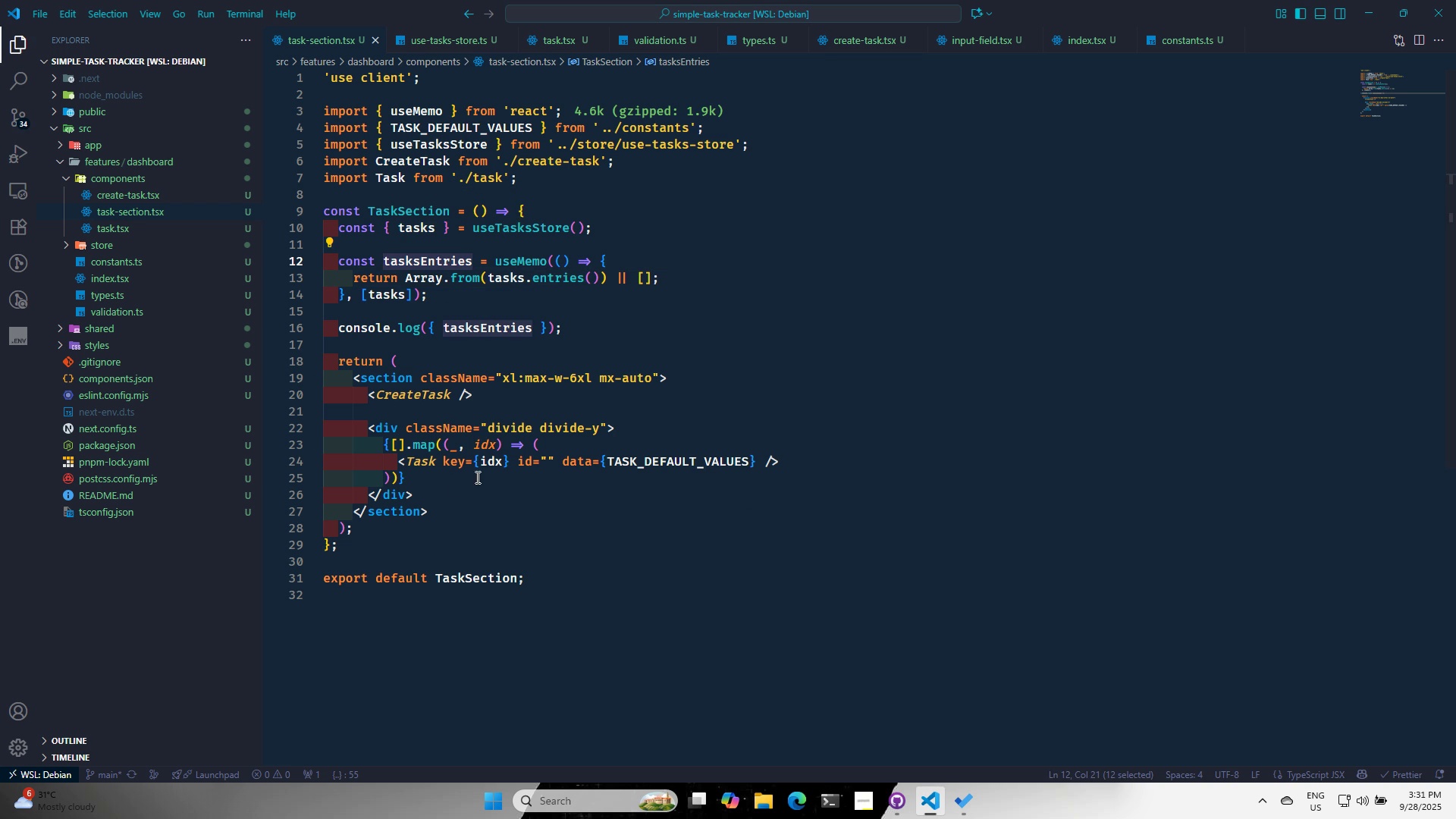 
left_click([401, 445])
 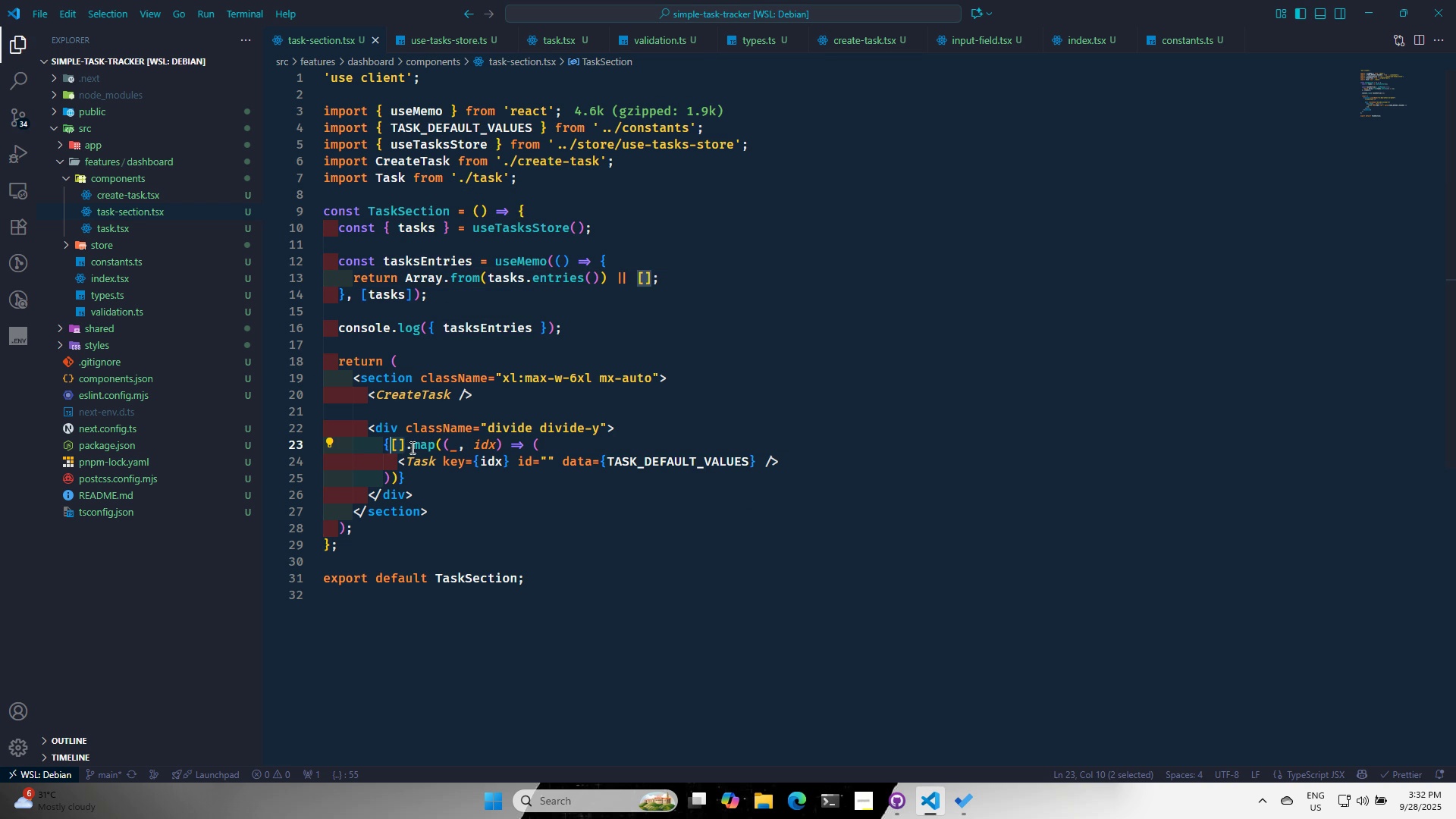 
left_click([406, 447])
 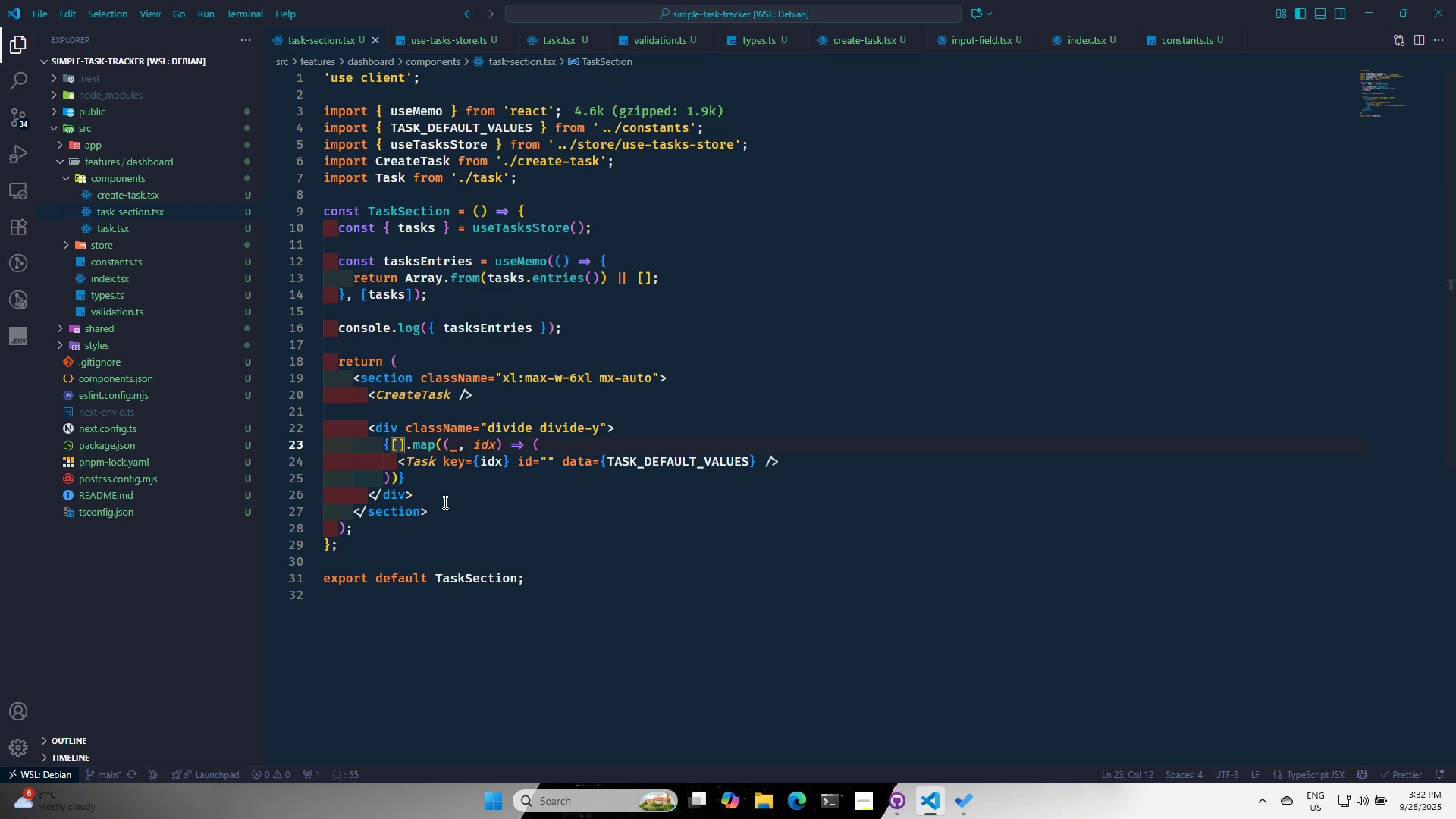 
key(Backspace)
 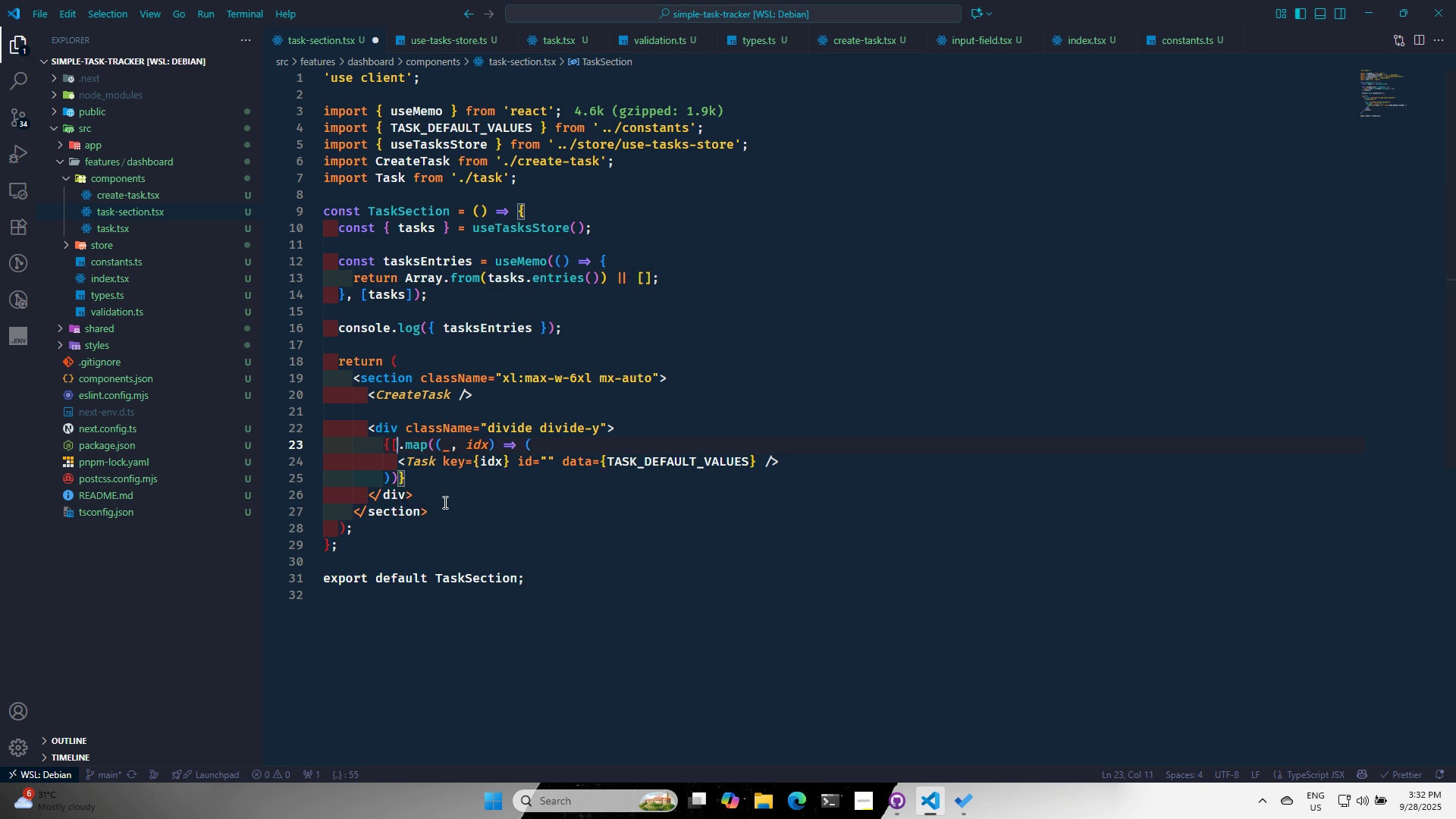 
key(Backspace)
 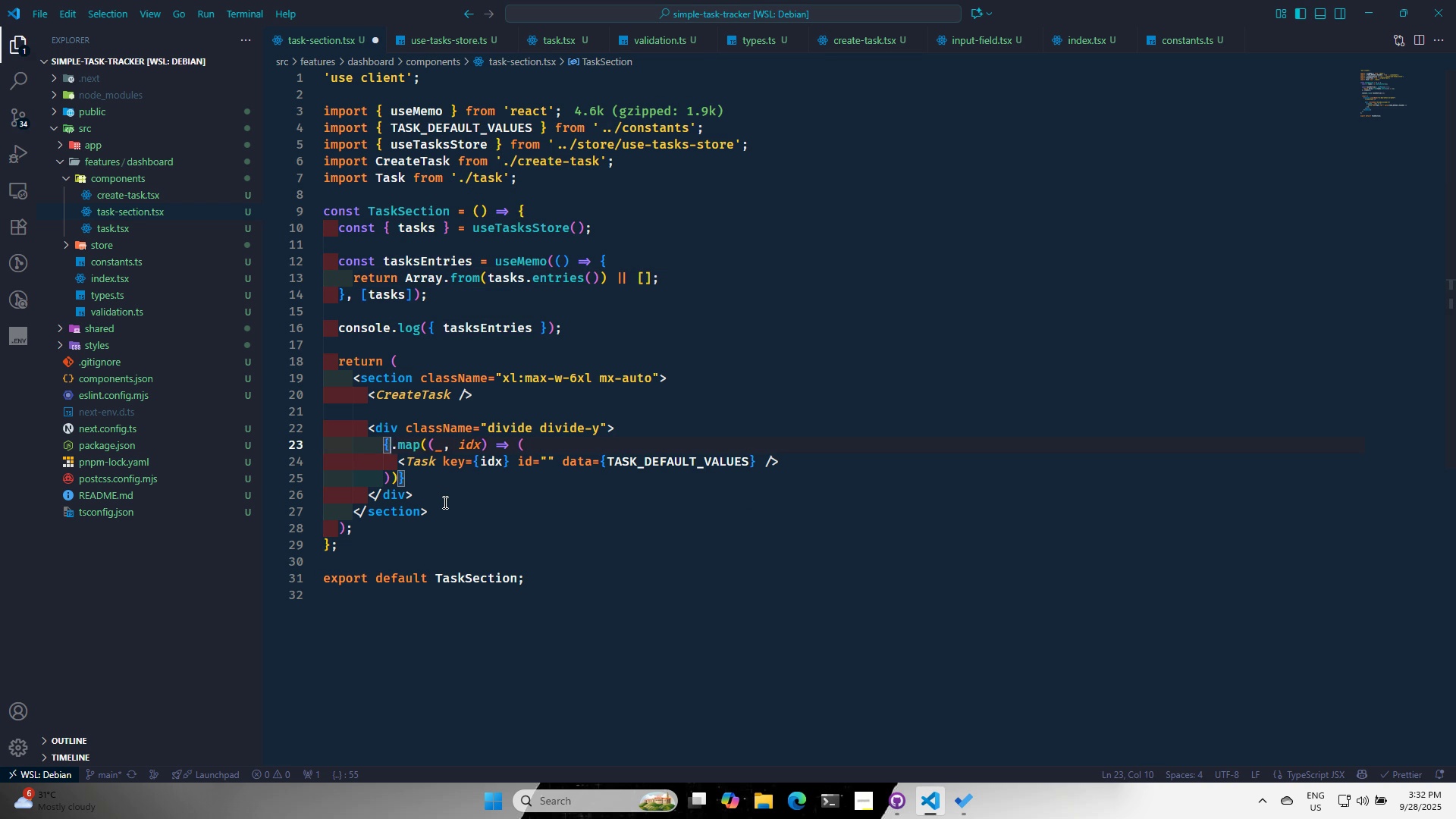 
key(Control+ControlLeft)
 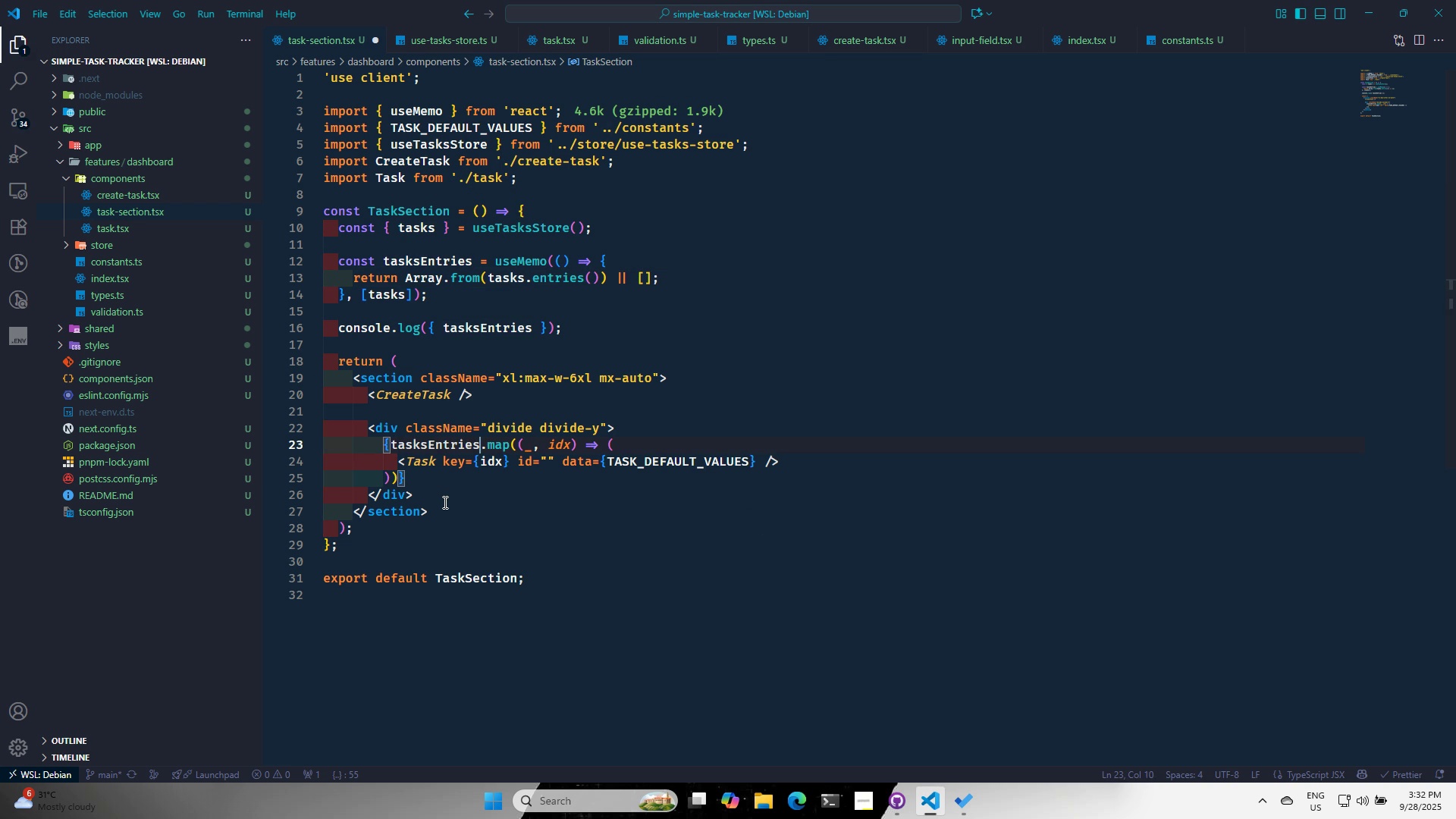 
key(Control+V)
 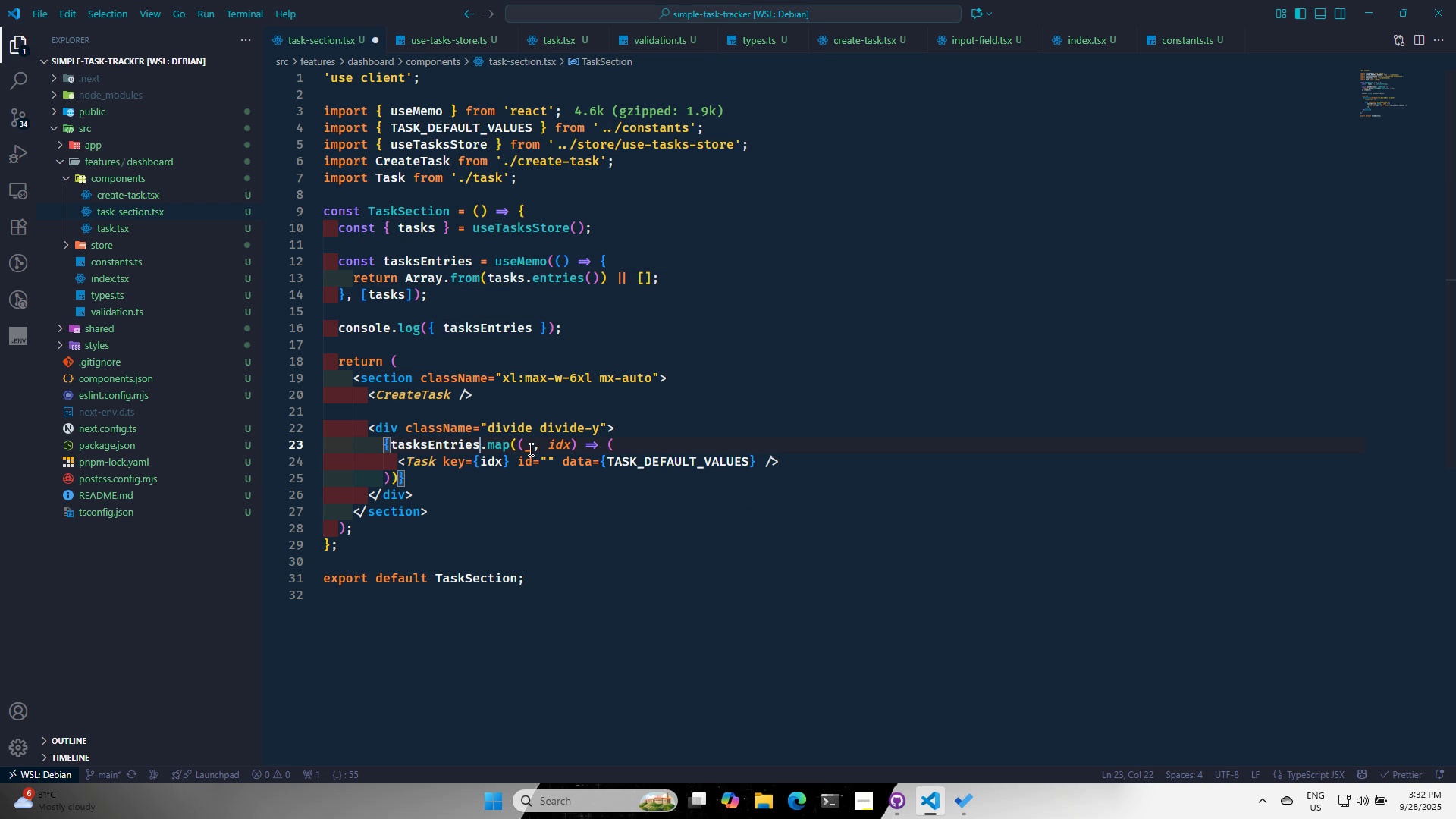 
left_click([529, 447])
 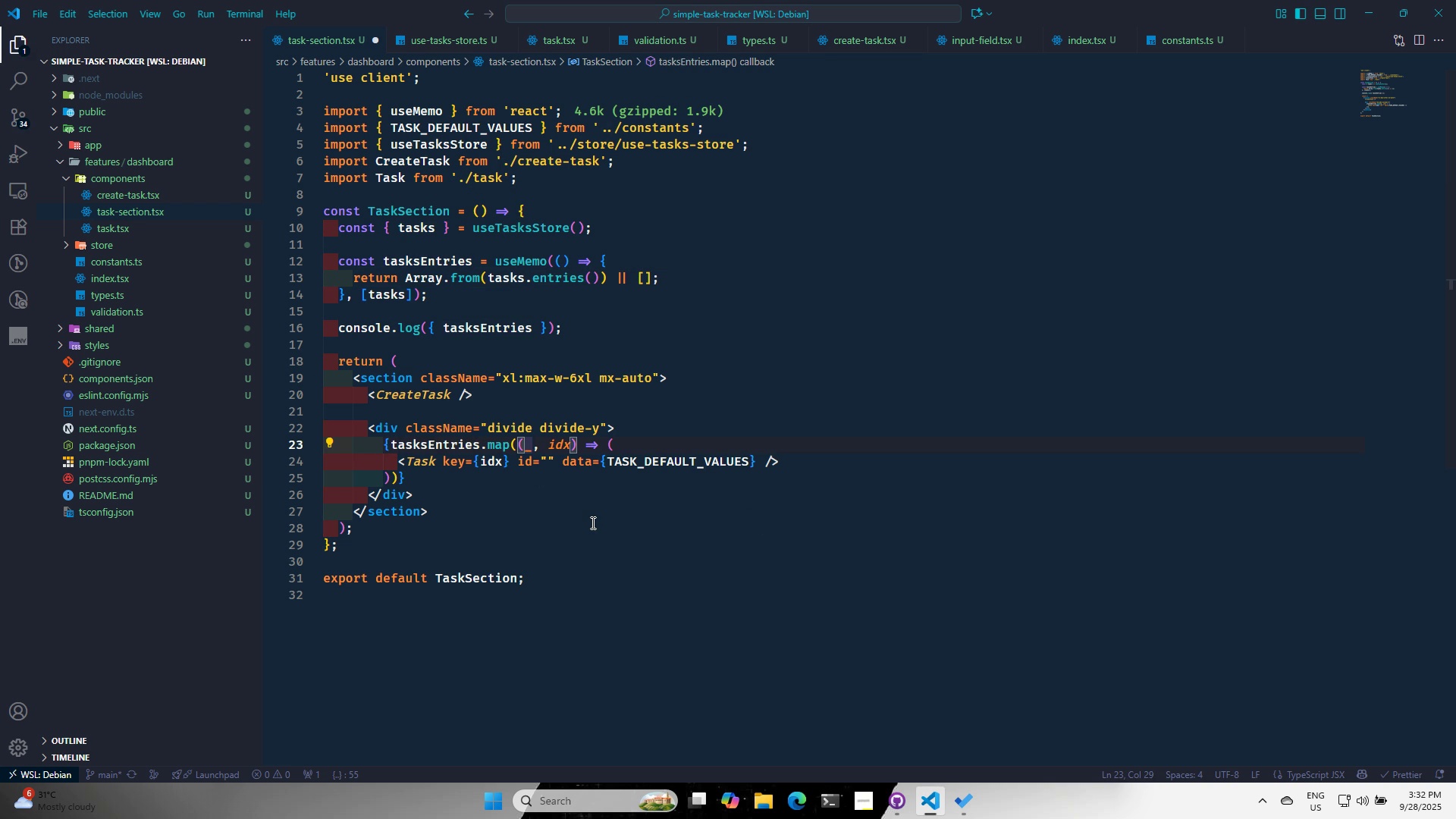 
key(Backspace)
type([id, task)
 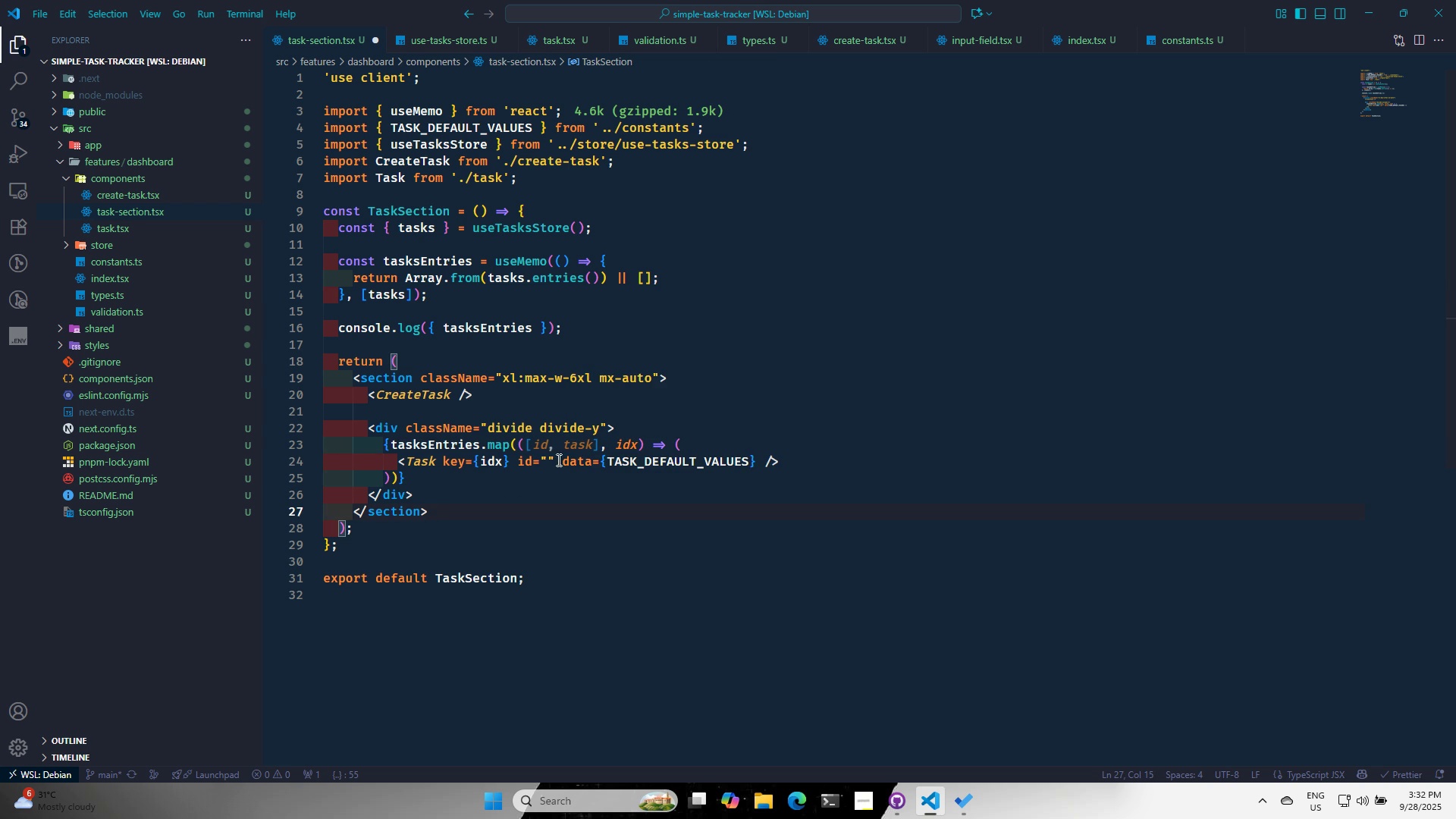 
left_click([554, 461])
 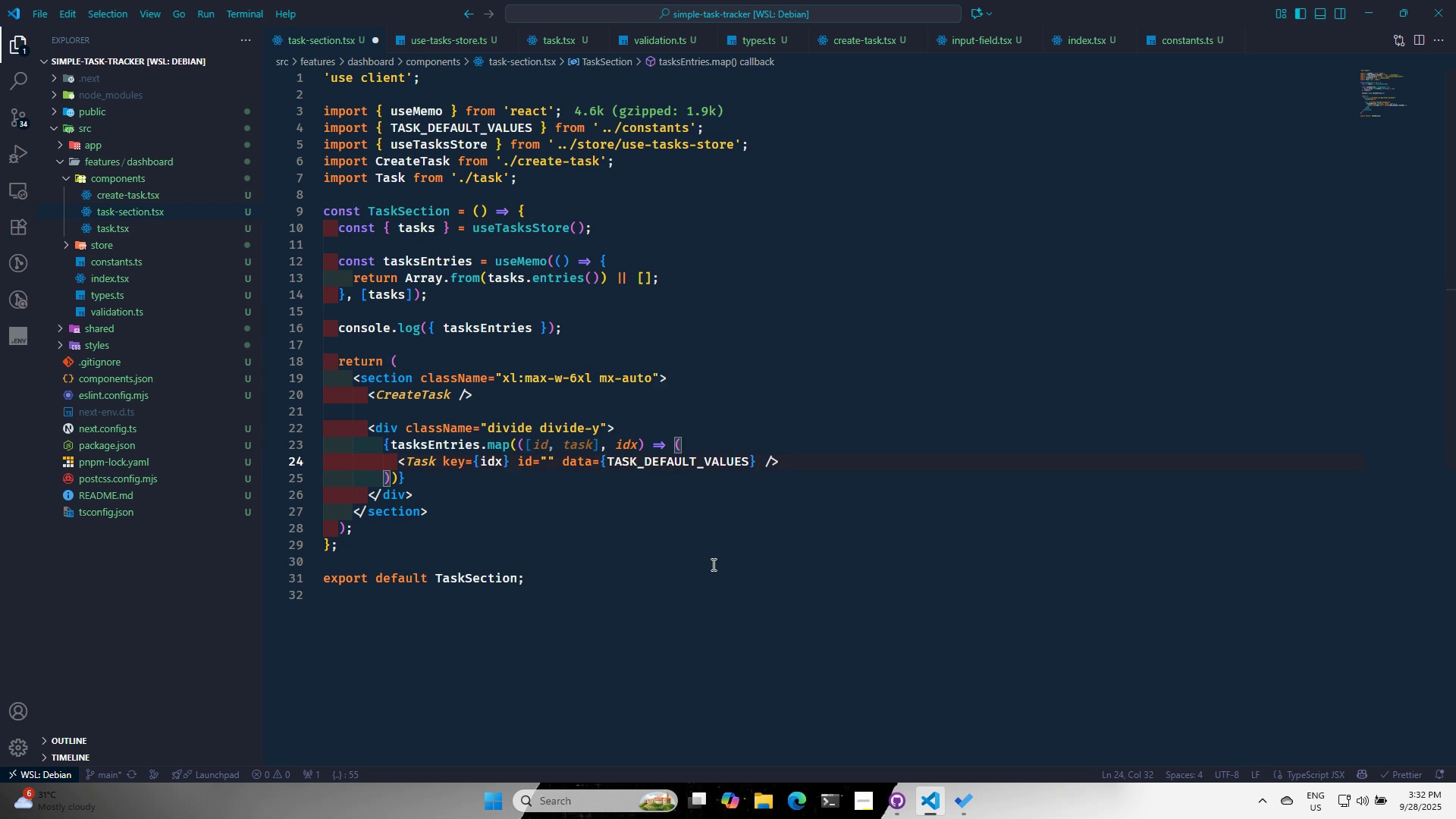 
key(Backspace)
key(Backspace)
type({id)